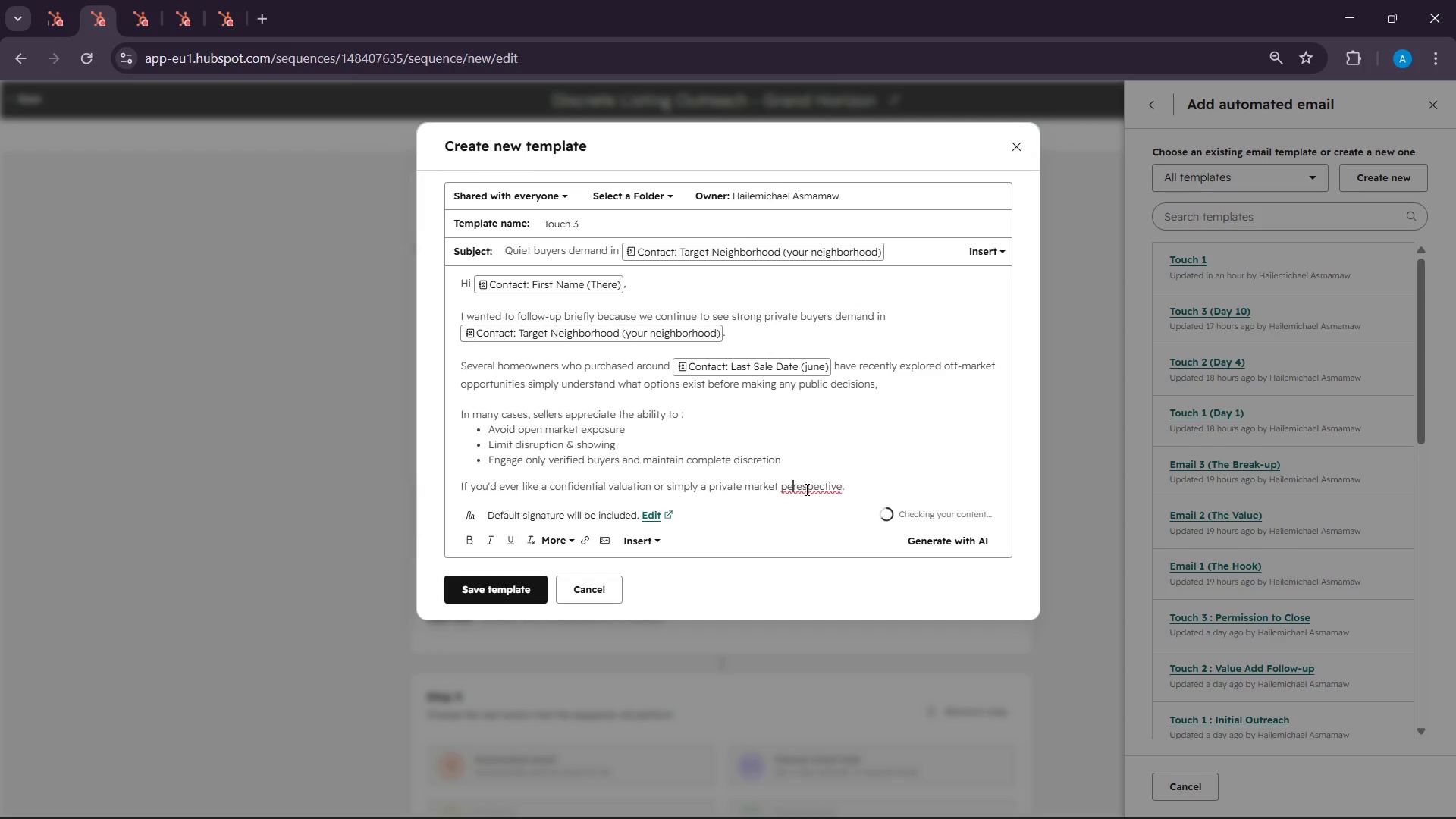 
left_click([803, 489])
 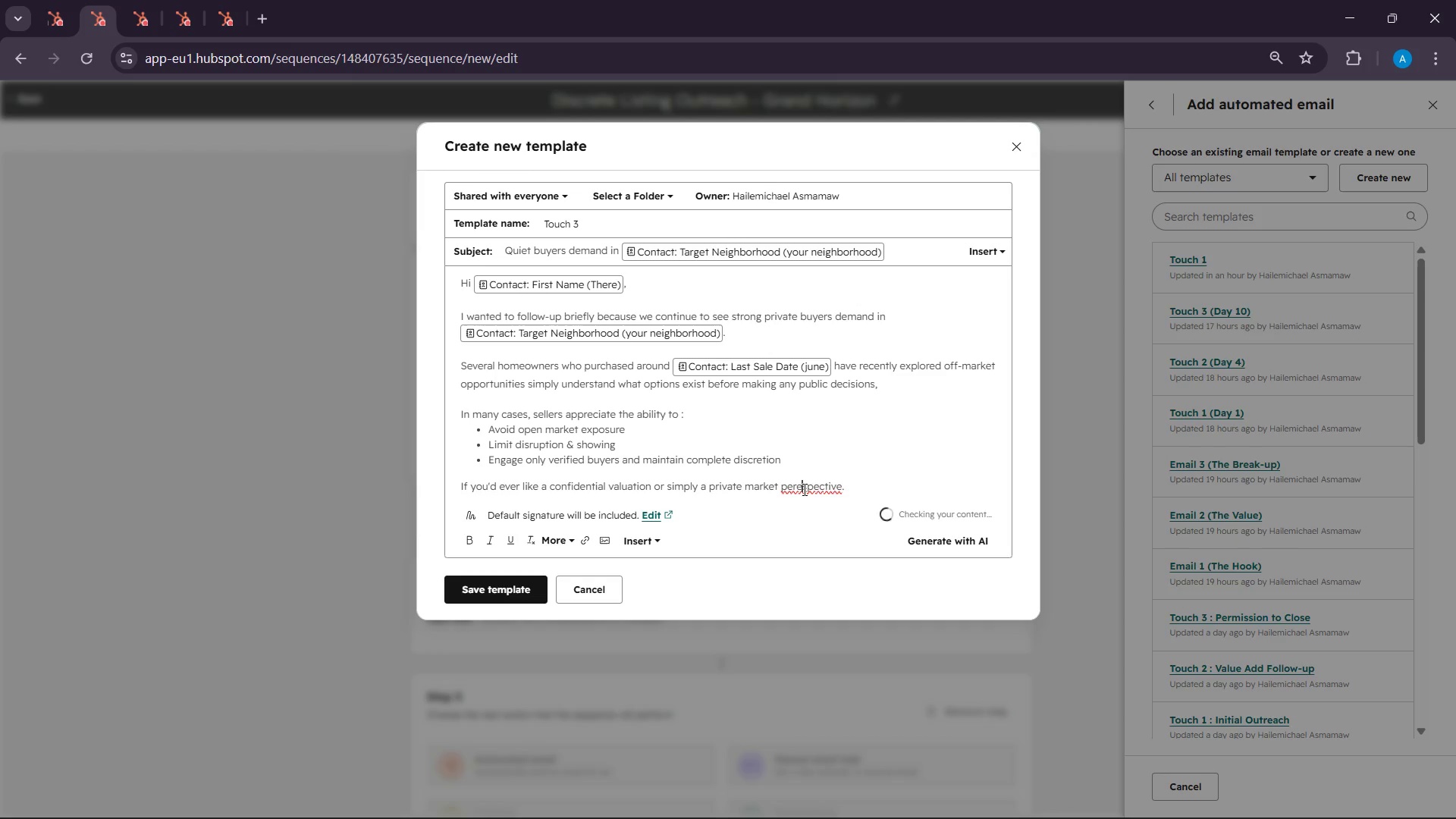 
key(Backspace)
 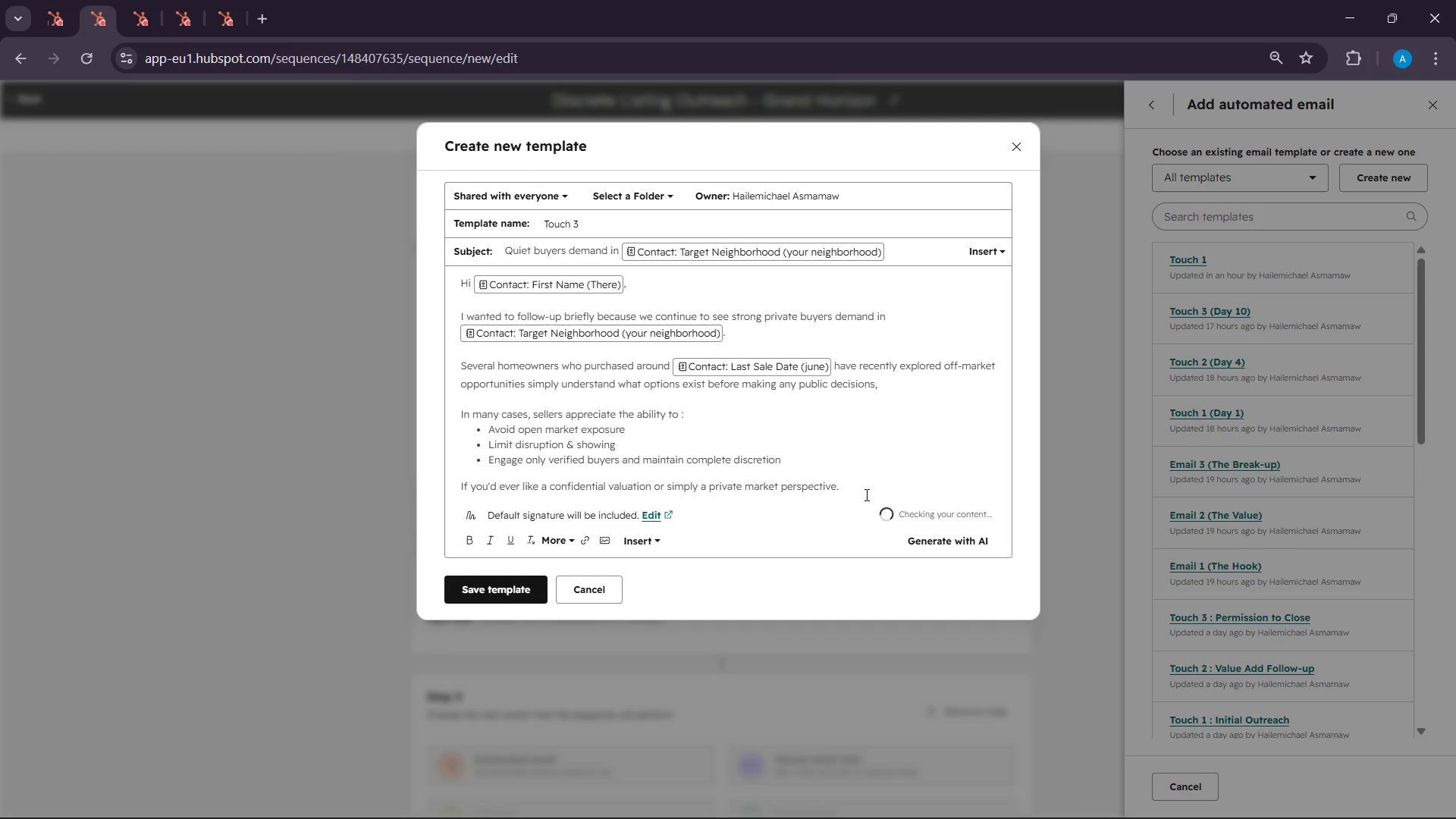 
left_click([865, 494])